 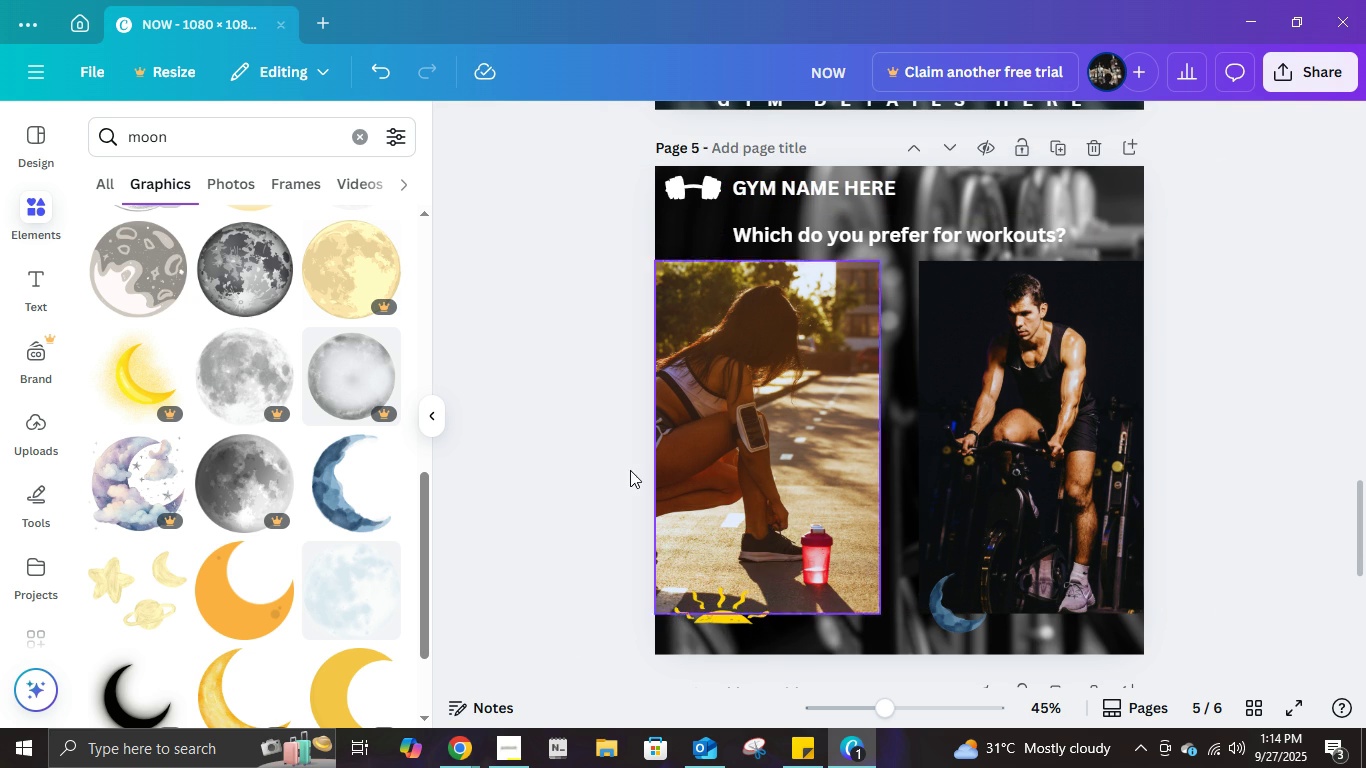 
scroll: coordinate [368, 477], scroll_direction: down, amount: 2.0
 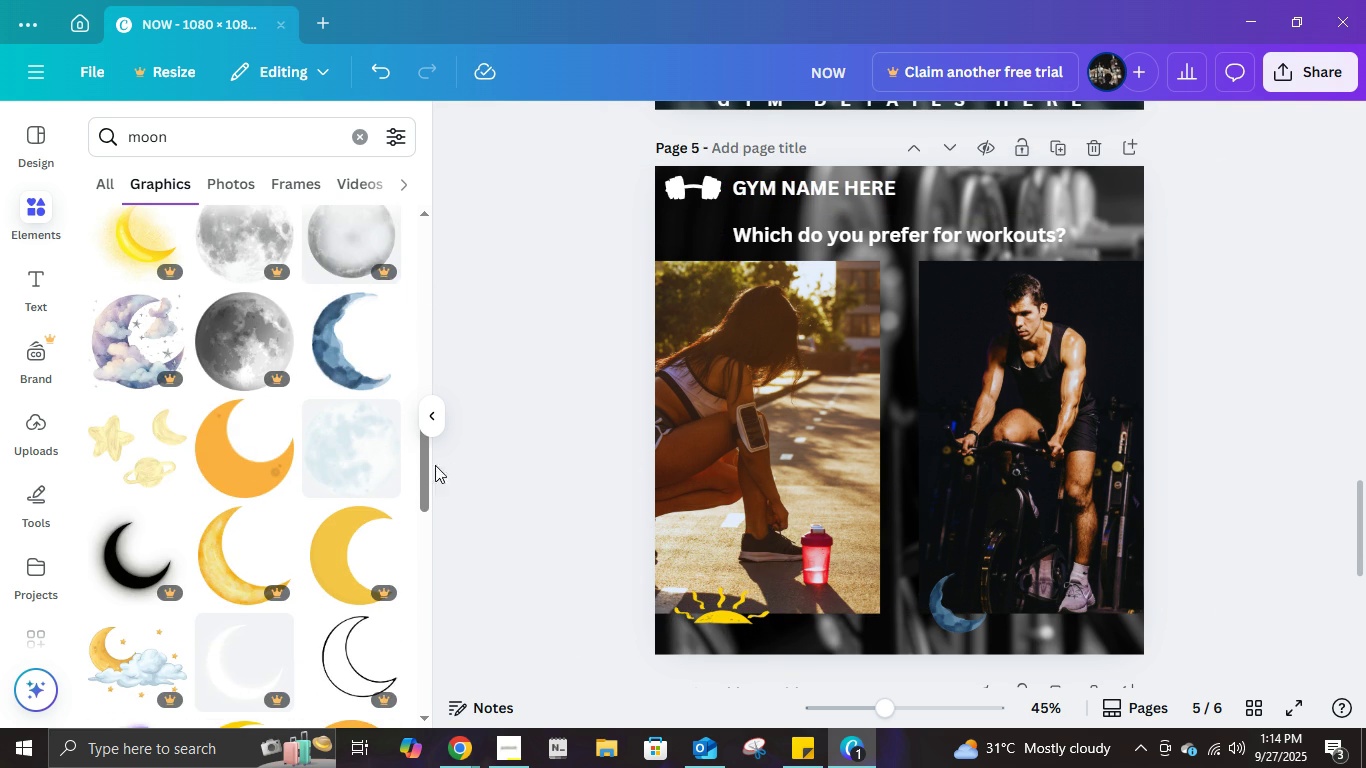 
left_click([430, 420])
 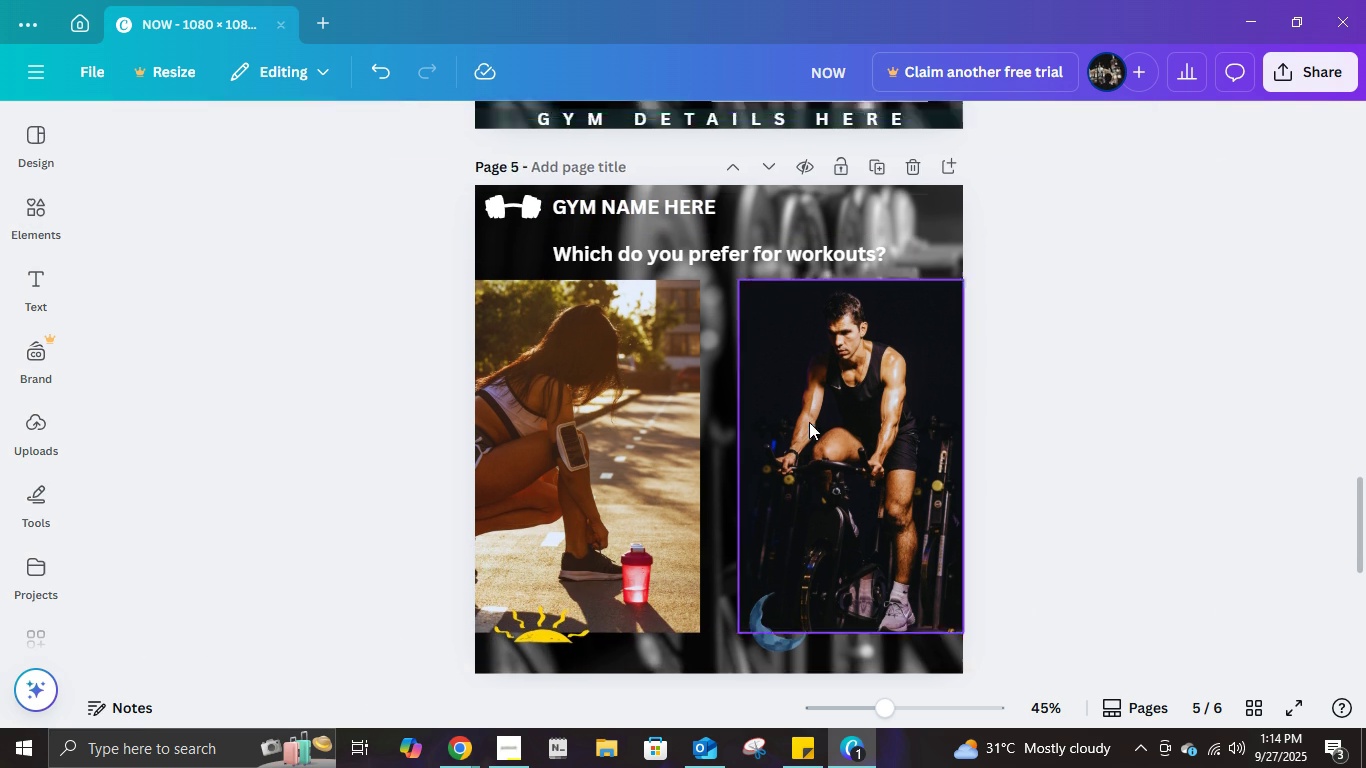 
scroll: coordinate [742, 441], scroll_direction: up, amount: 24.0
 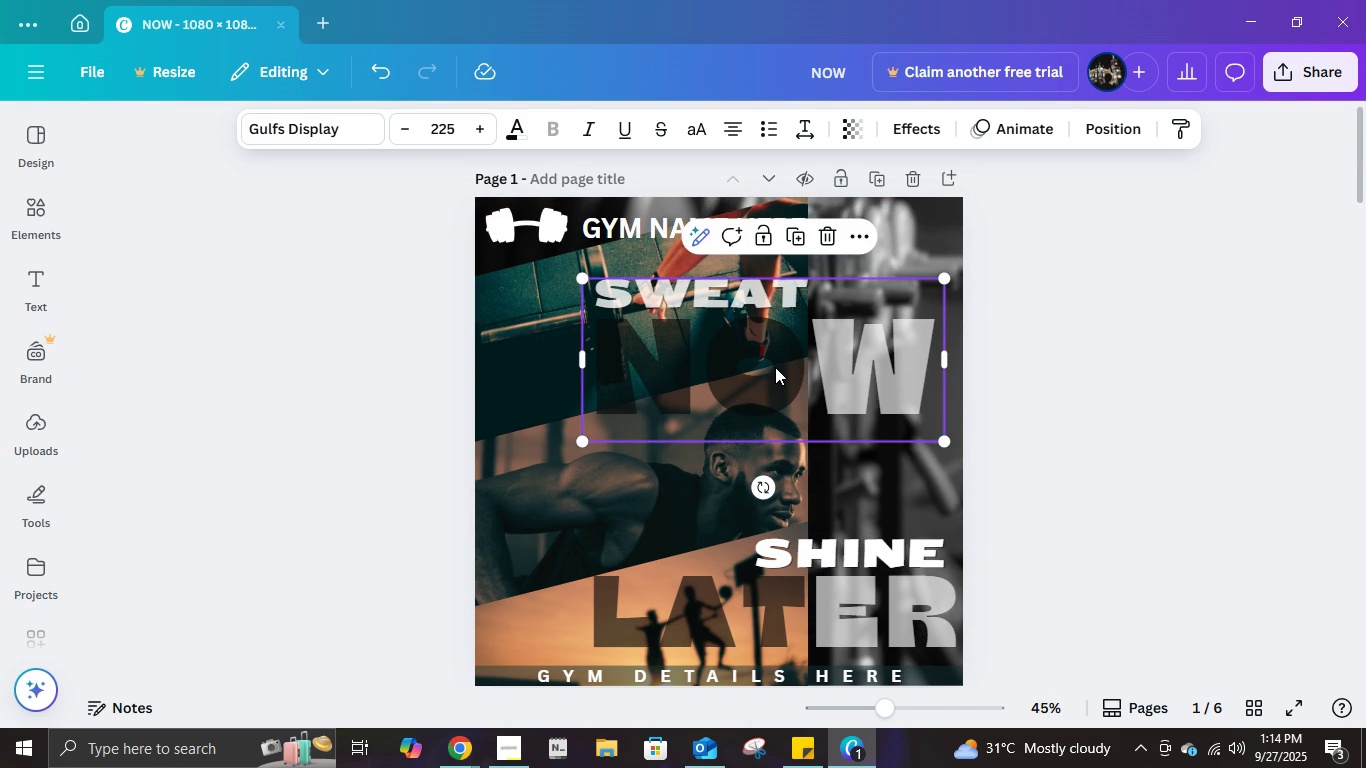 
left_click([775, 367])